 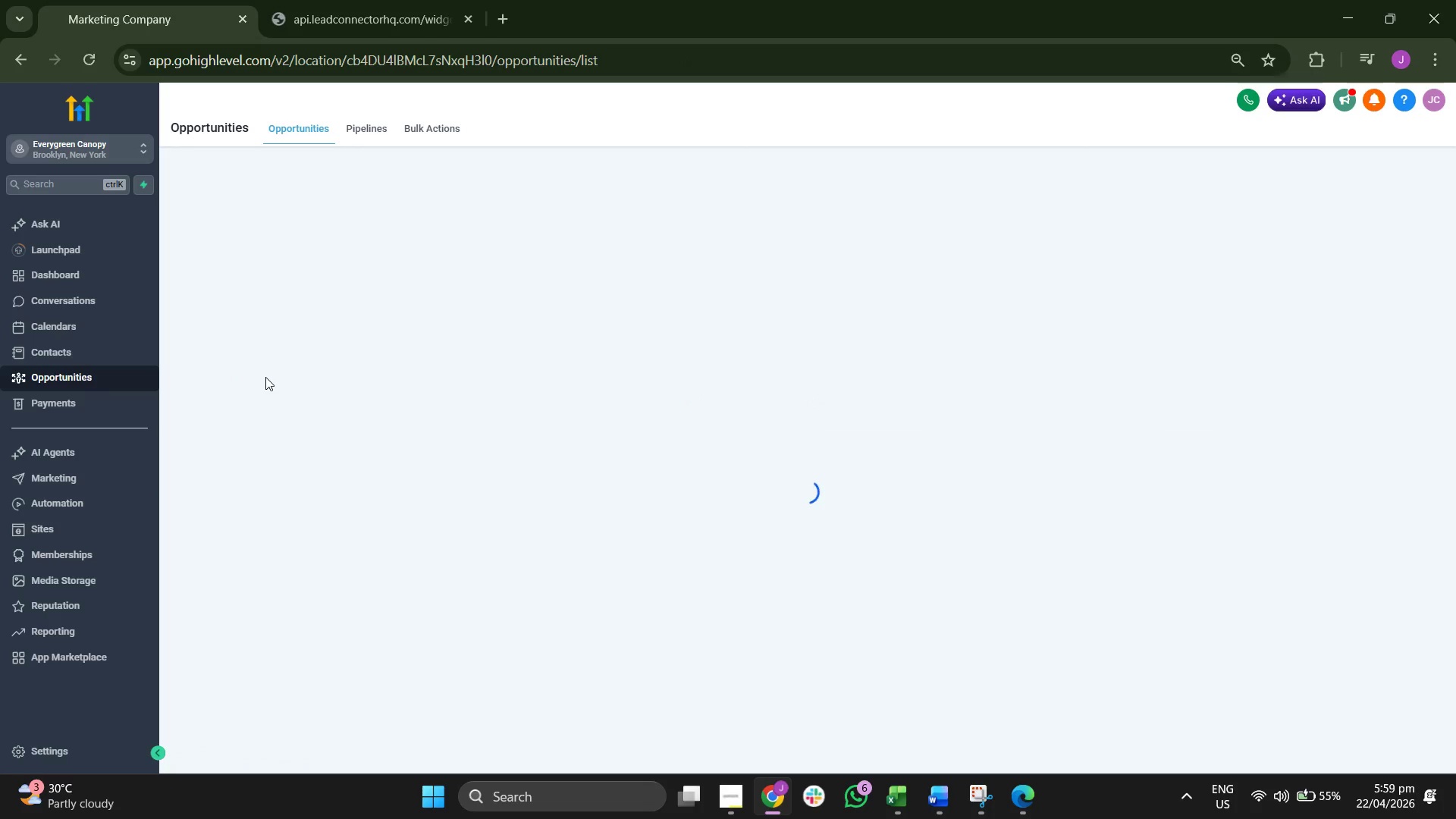 
left_click([986, 789])
 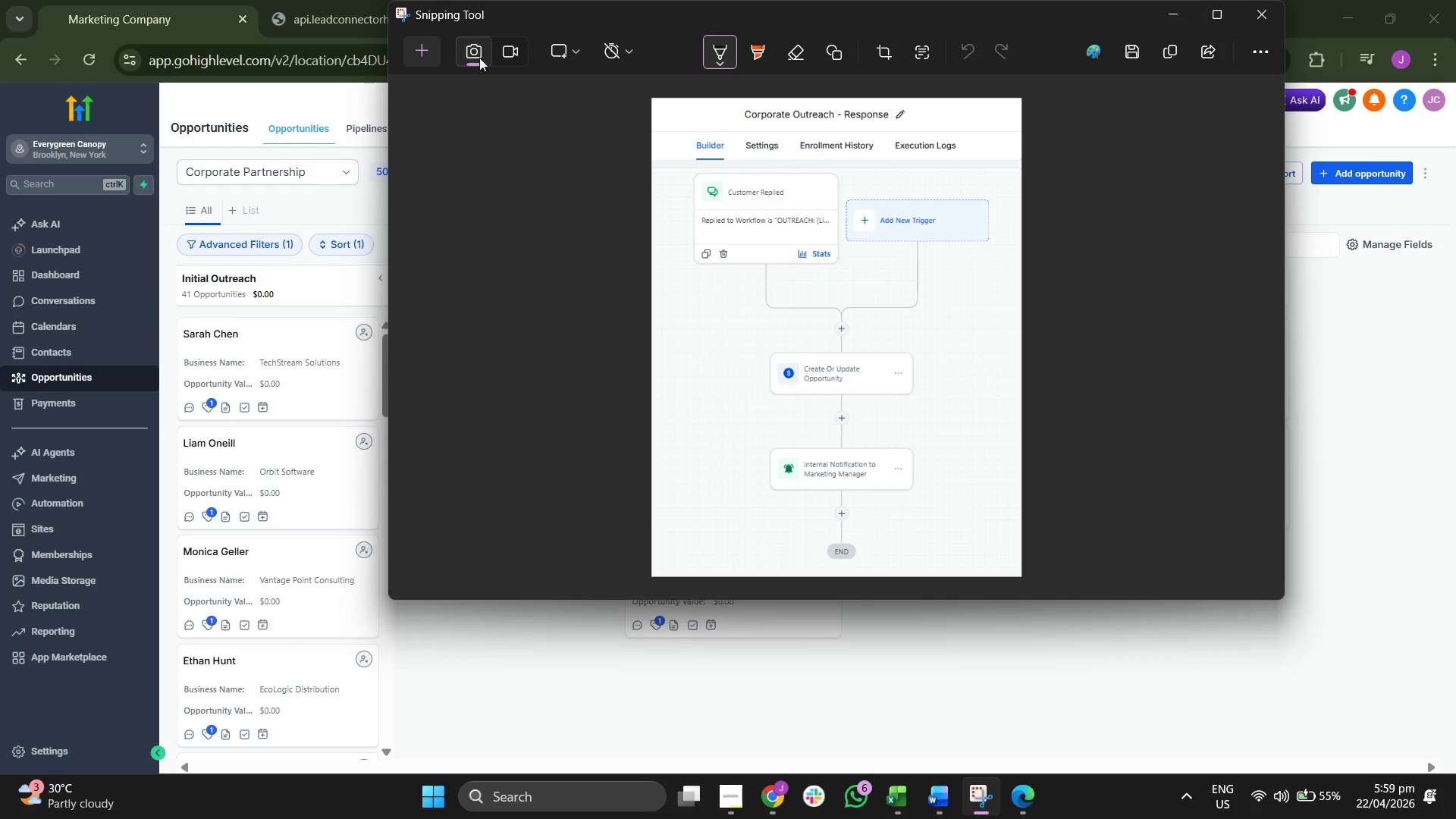 
left_click([437, 52])
 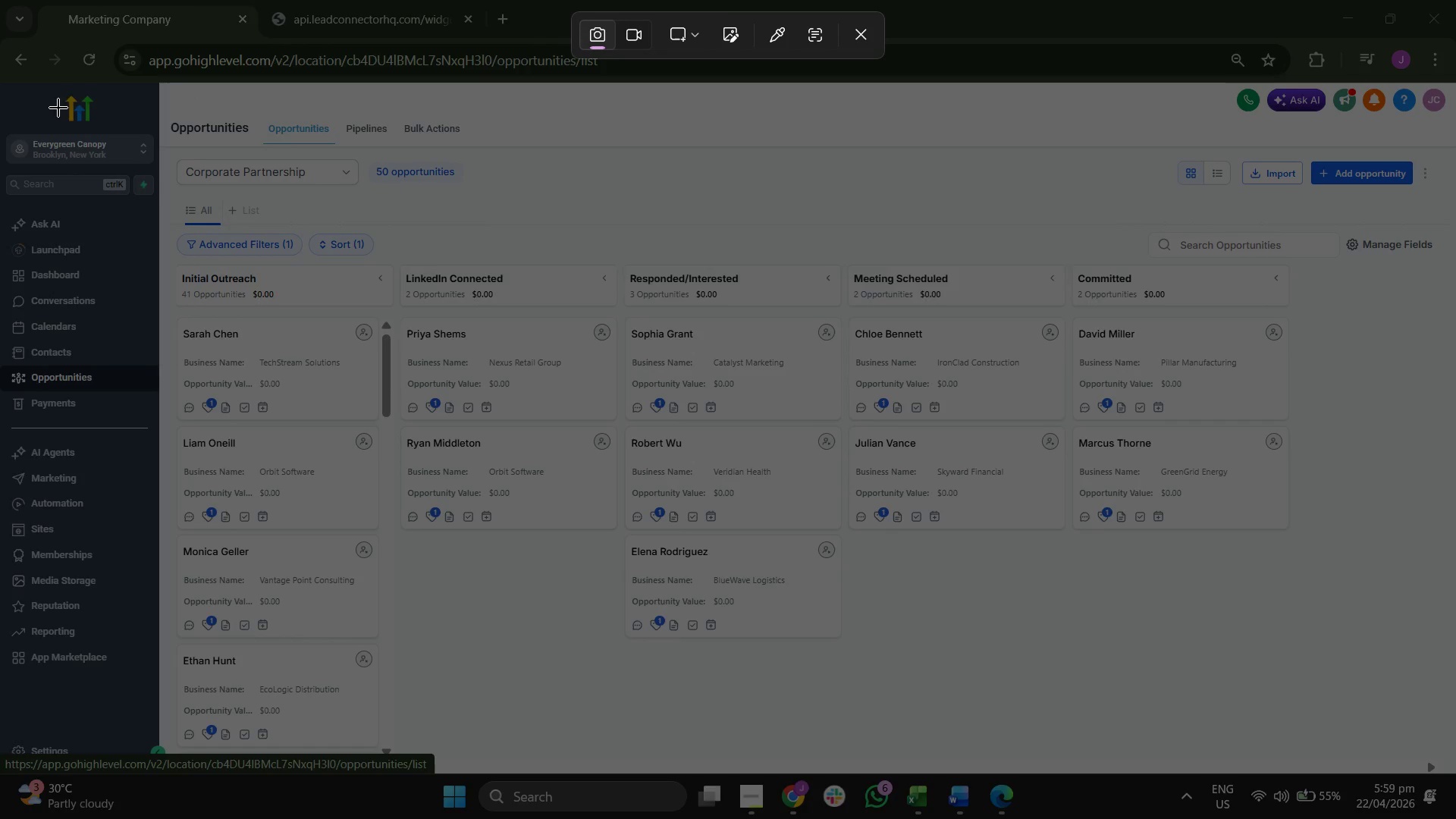 
left_click_drag(start_coordinate=[11, 87], to_coordinate=[1451, 770])
 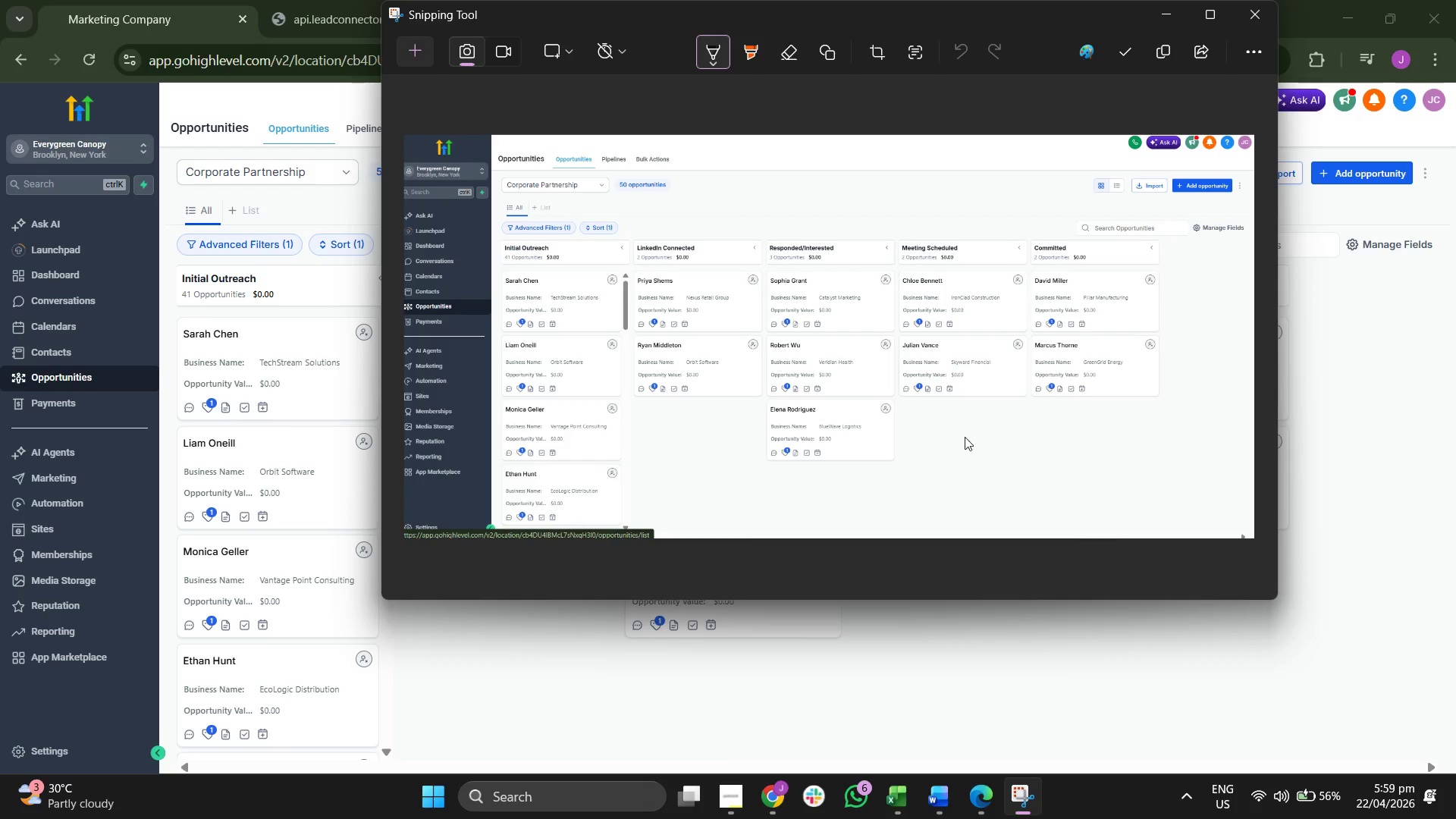 
left_click([1127, 684])
 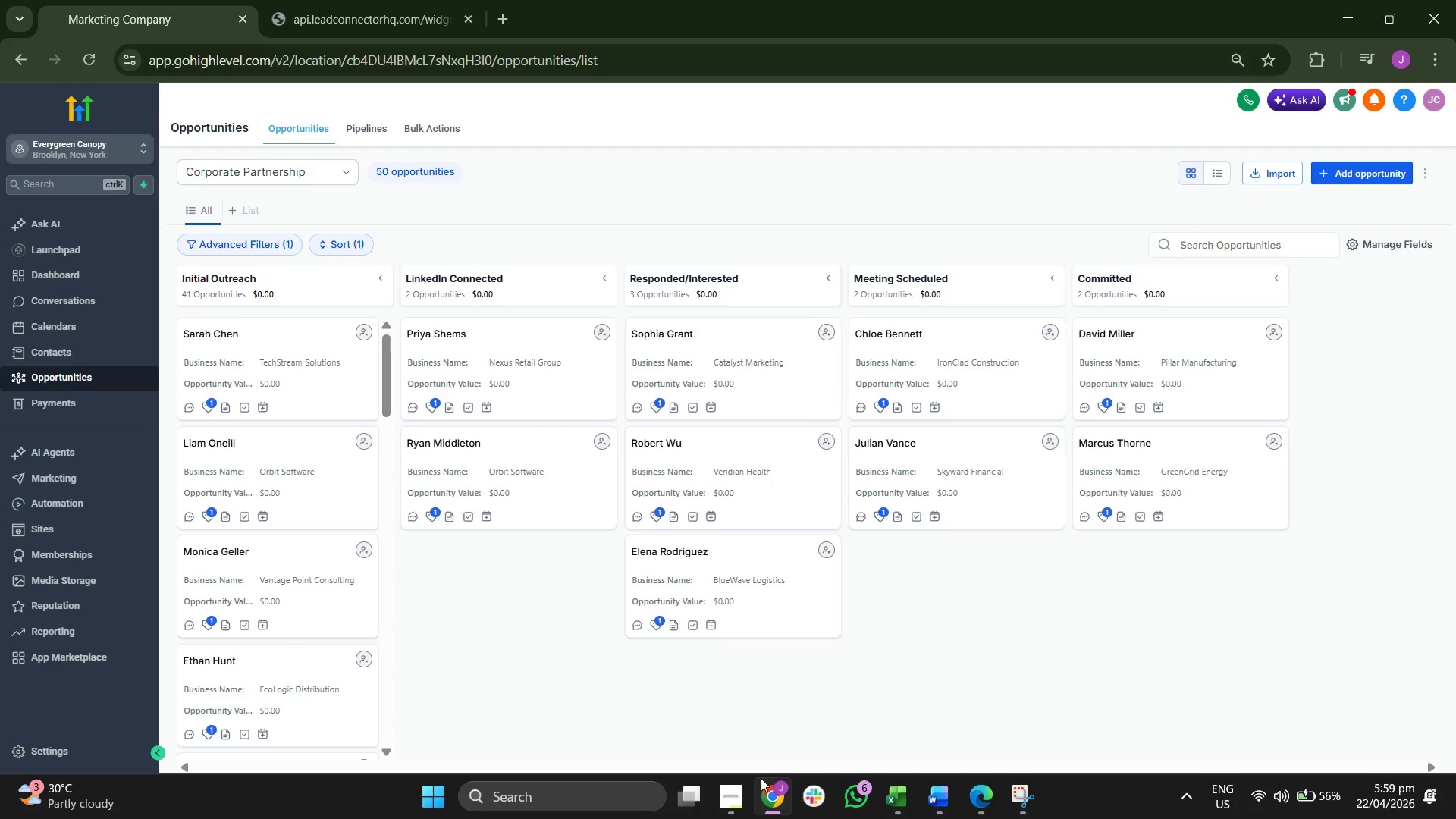 
left_click([740, 786])